 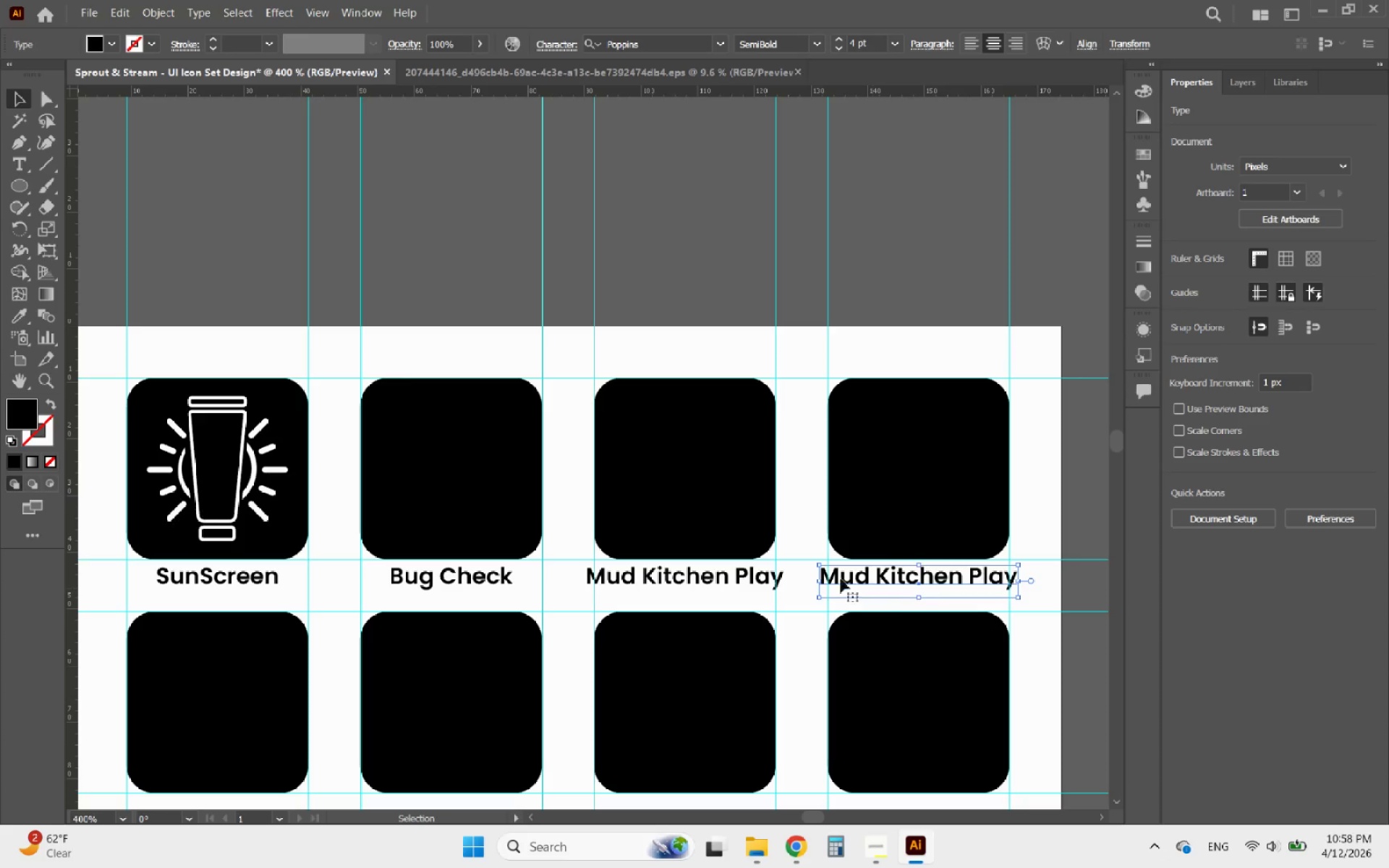 
left_click_drag(start_coordinate=[829, 575], to_coordinate=[1077, 577])
 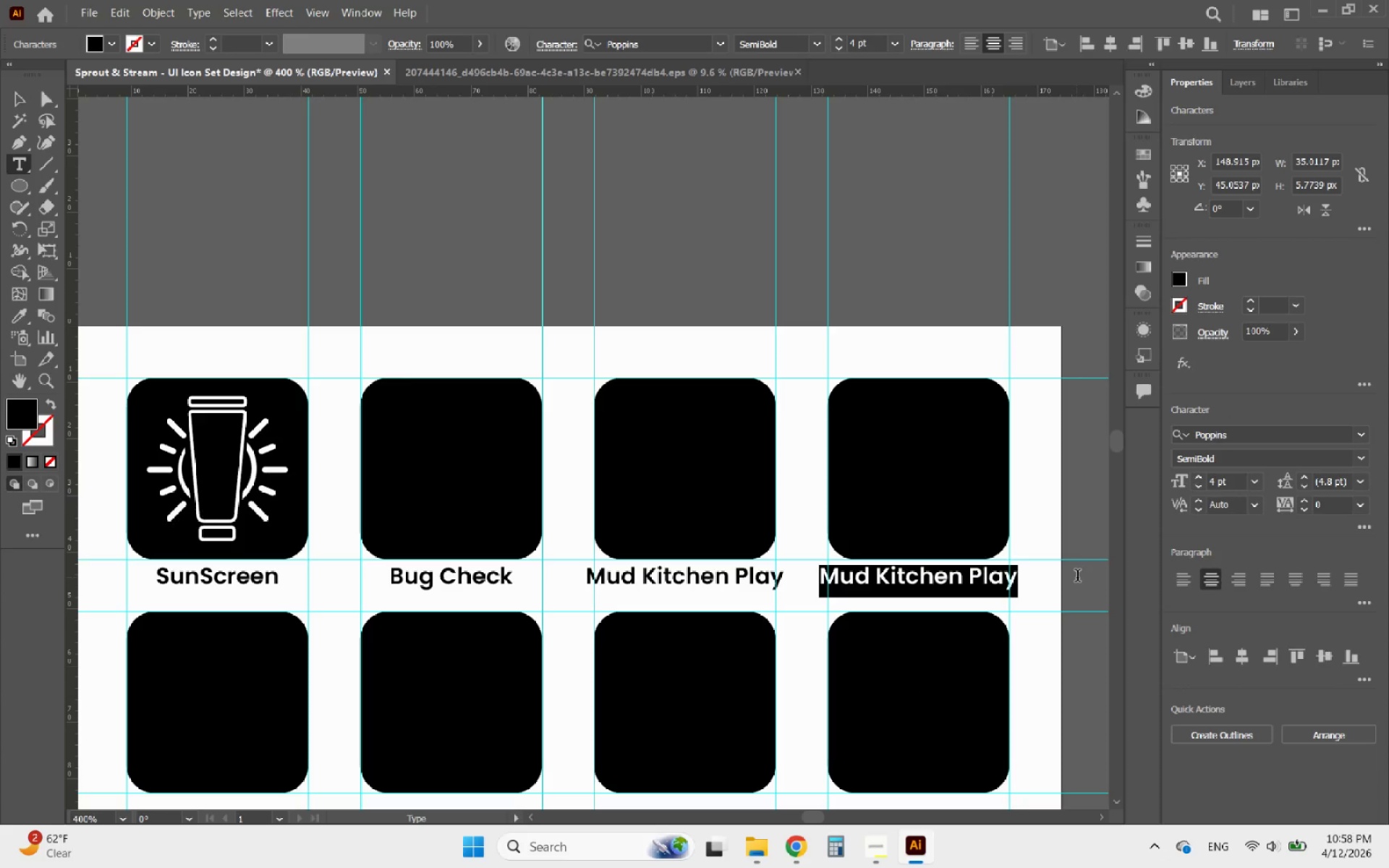 
key(Control+V)
 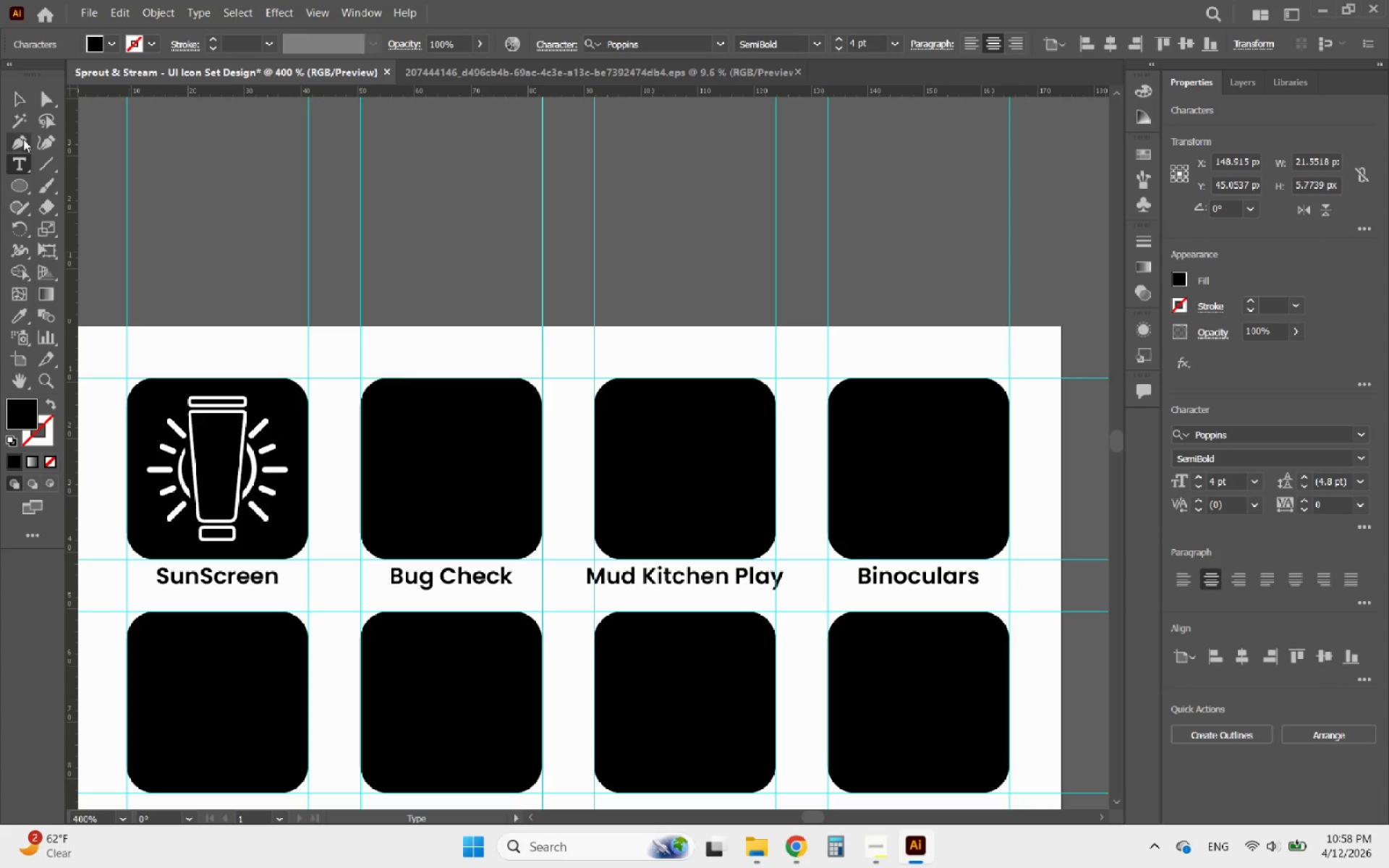 
left_click([21, 103])
 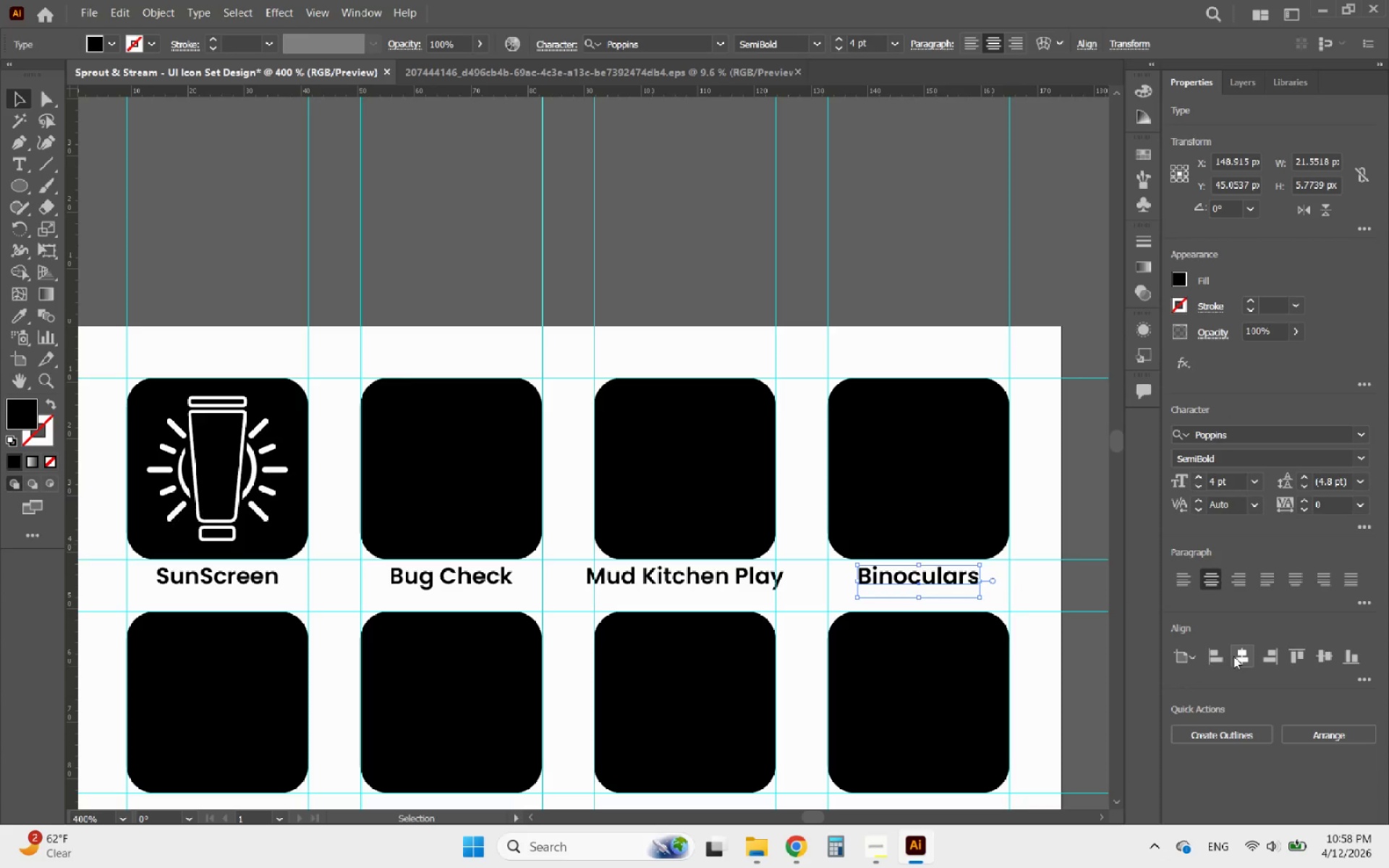 
hold_key(key=ShiftLeft, duration=0.38)
left_click([909, 469])
 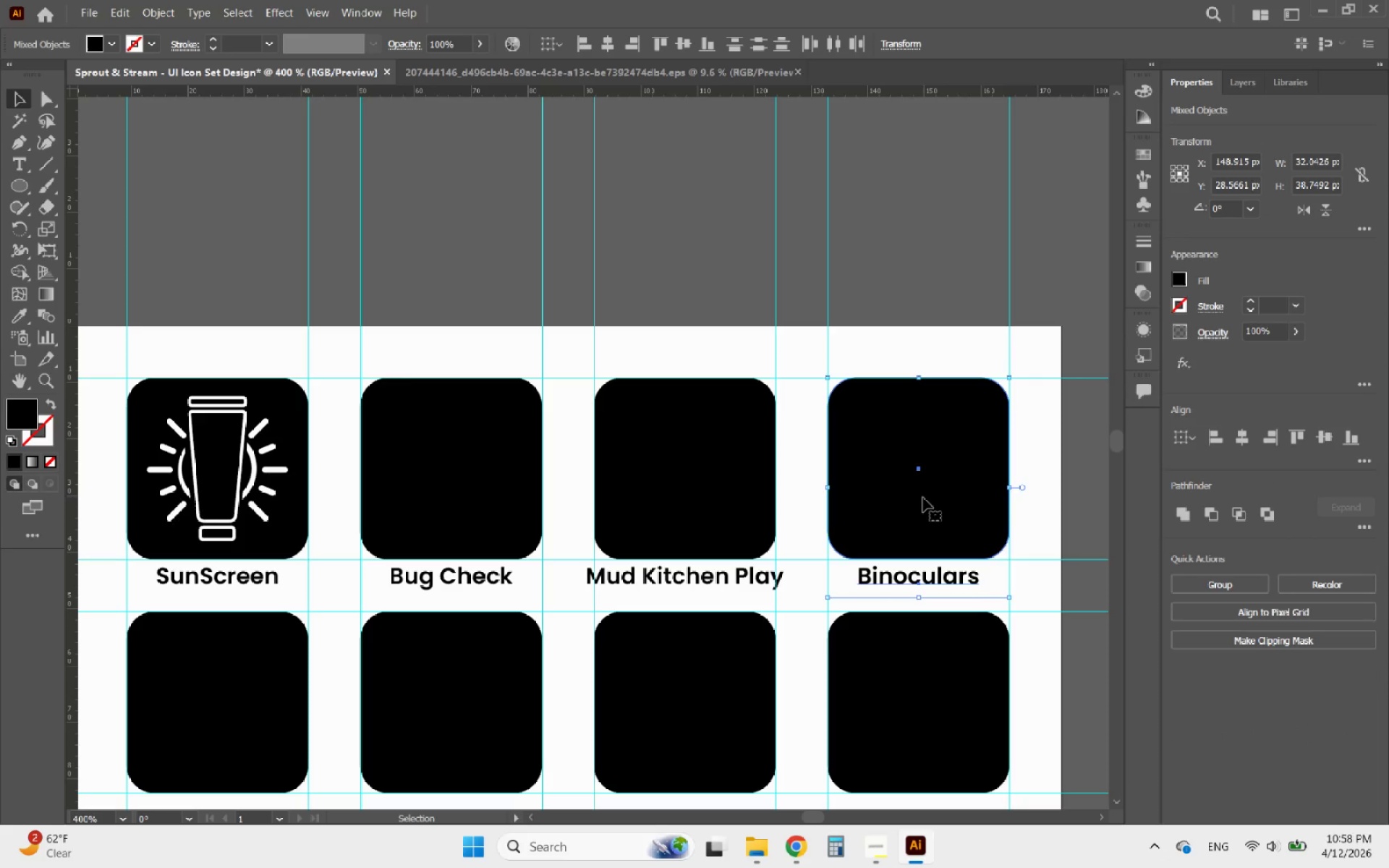 
left_click([923, 498])
 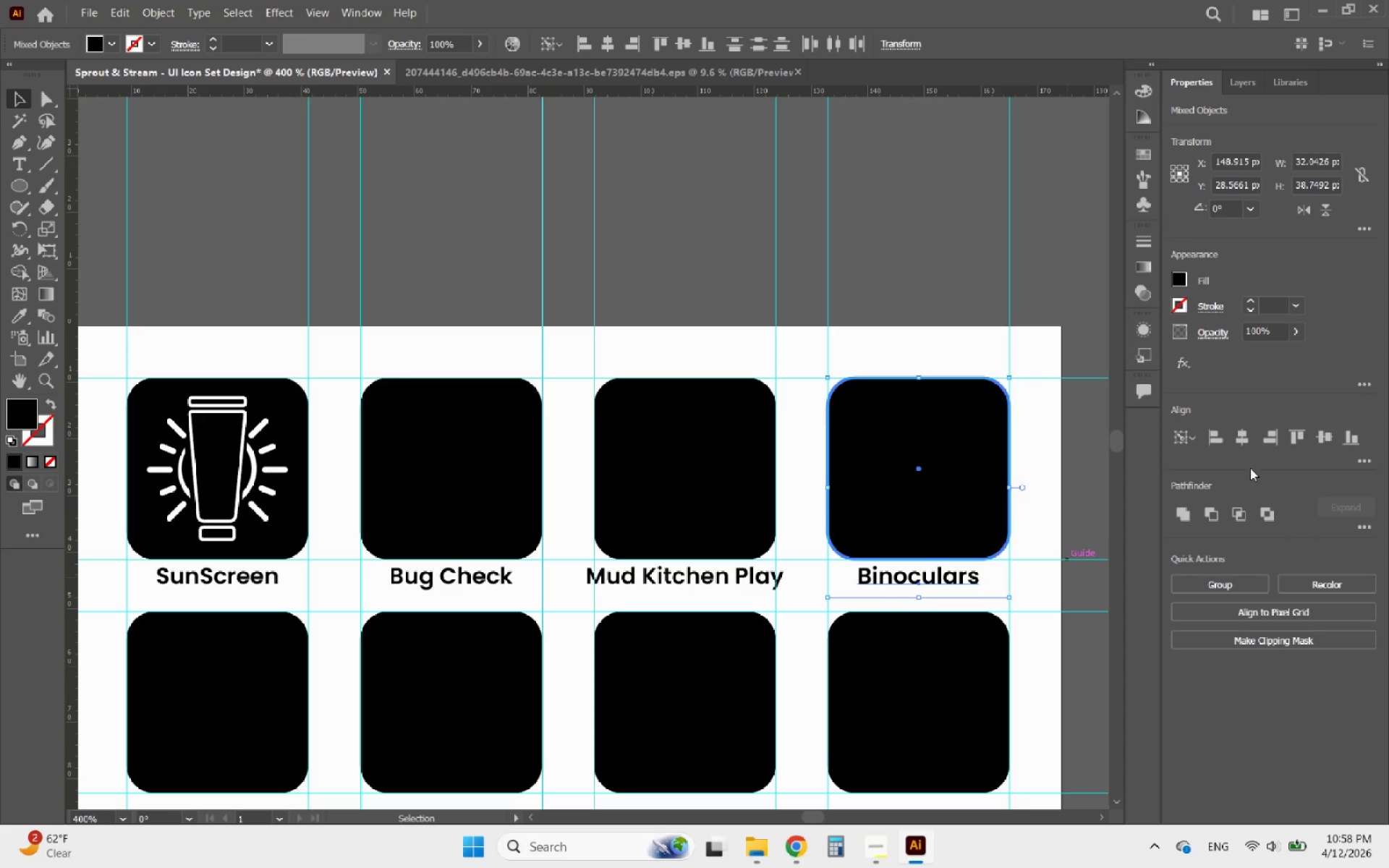 
left_click([1247, 446])
 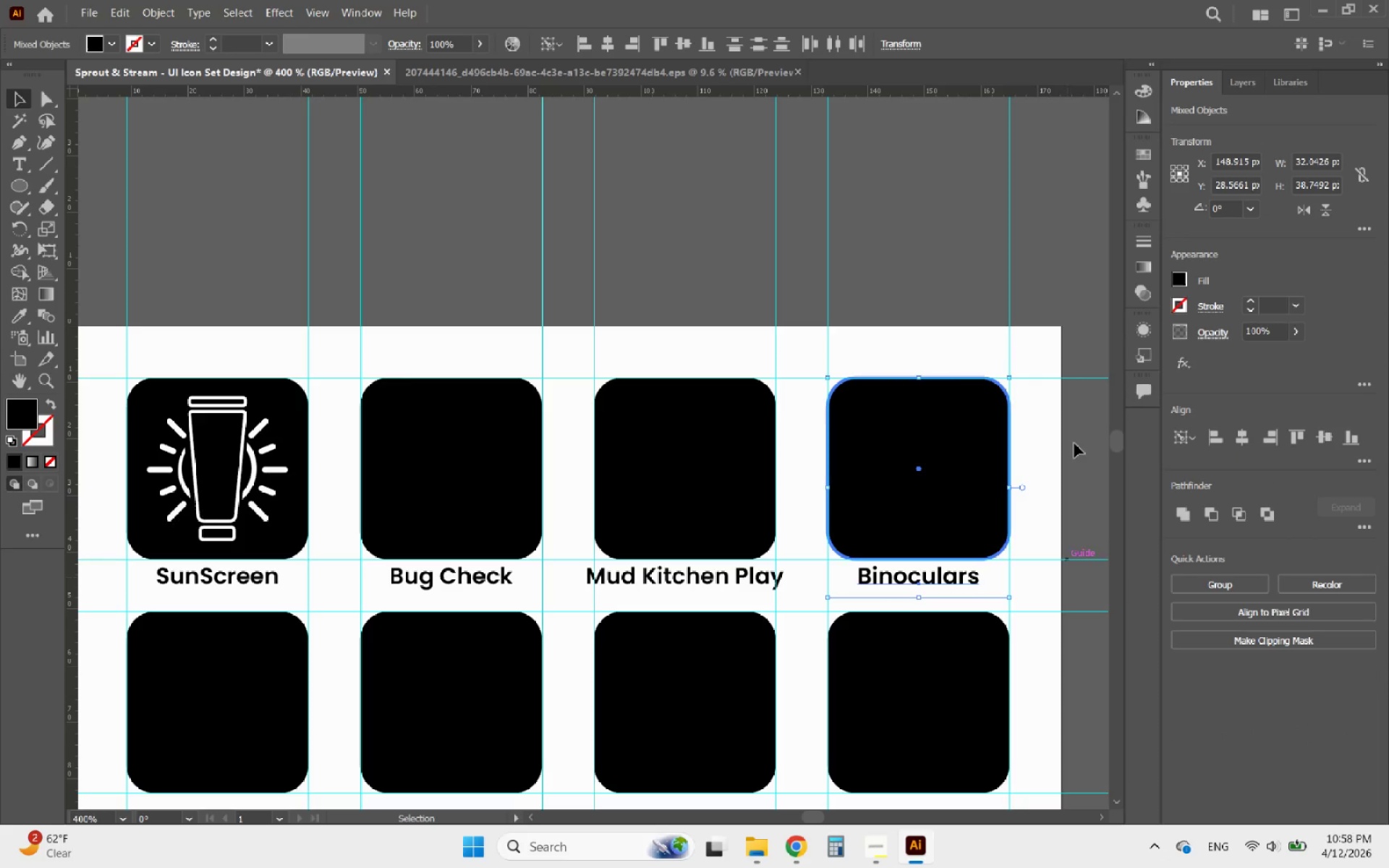 
left_click([868, 301])
 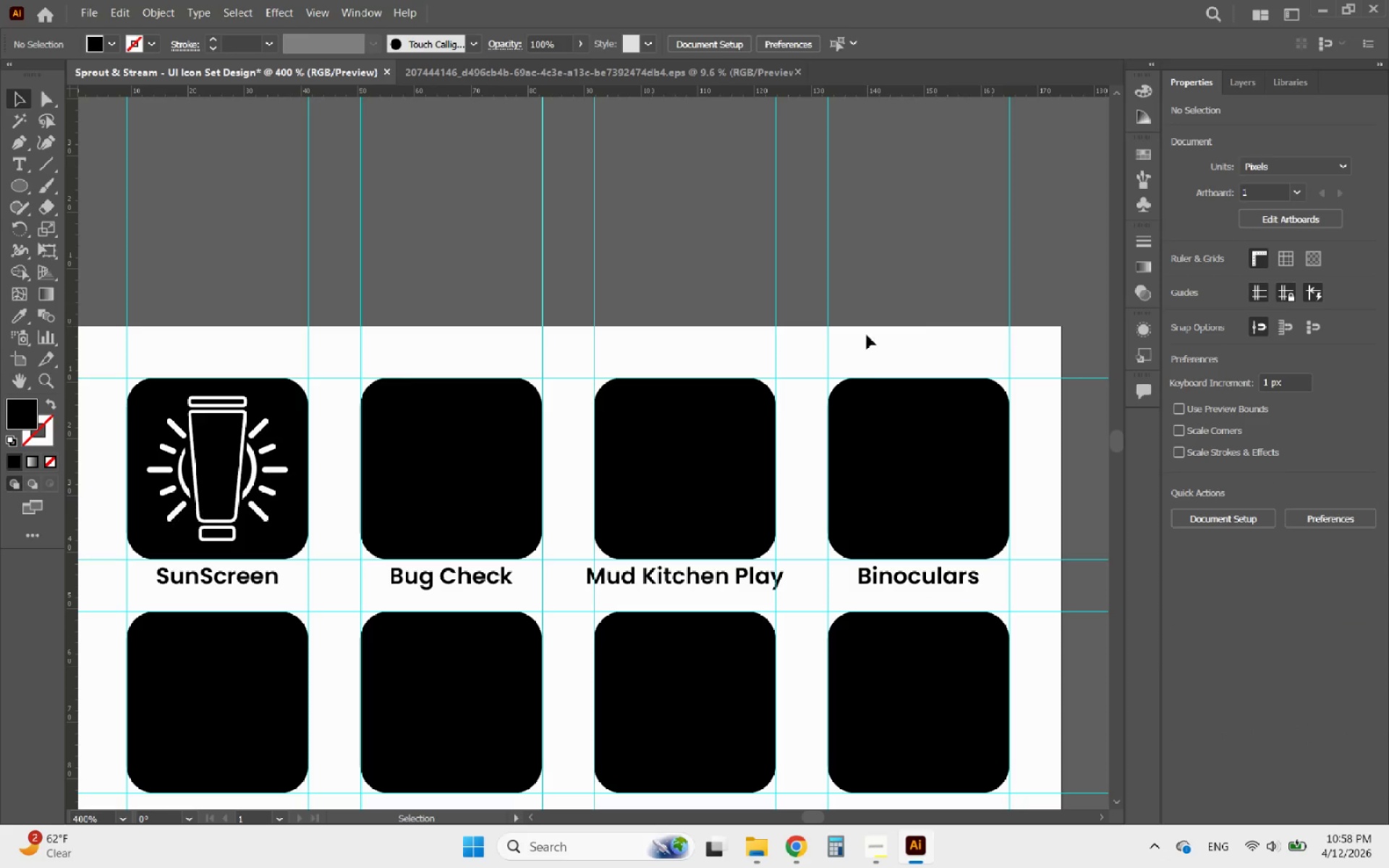 
hold_key(key=AltLeft, duration=1.39)
scroll: coordinate [838, 417], scroll_direction: down, amount: 1.0
 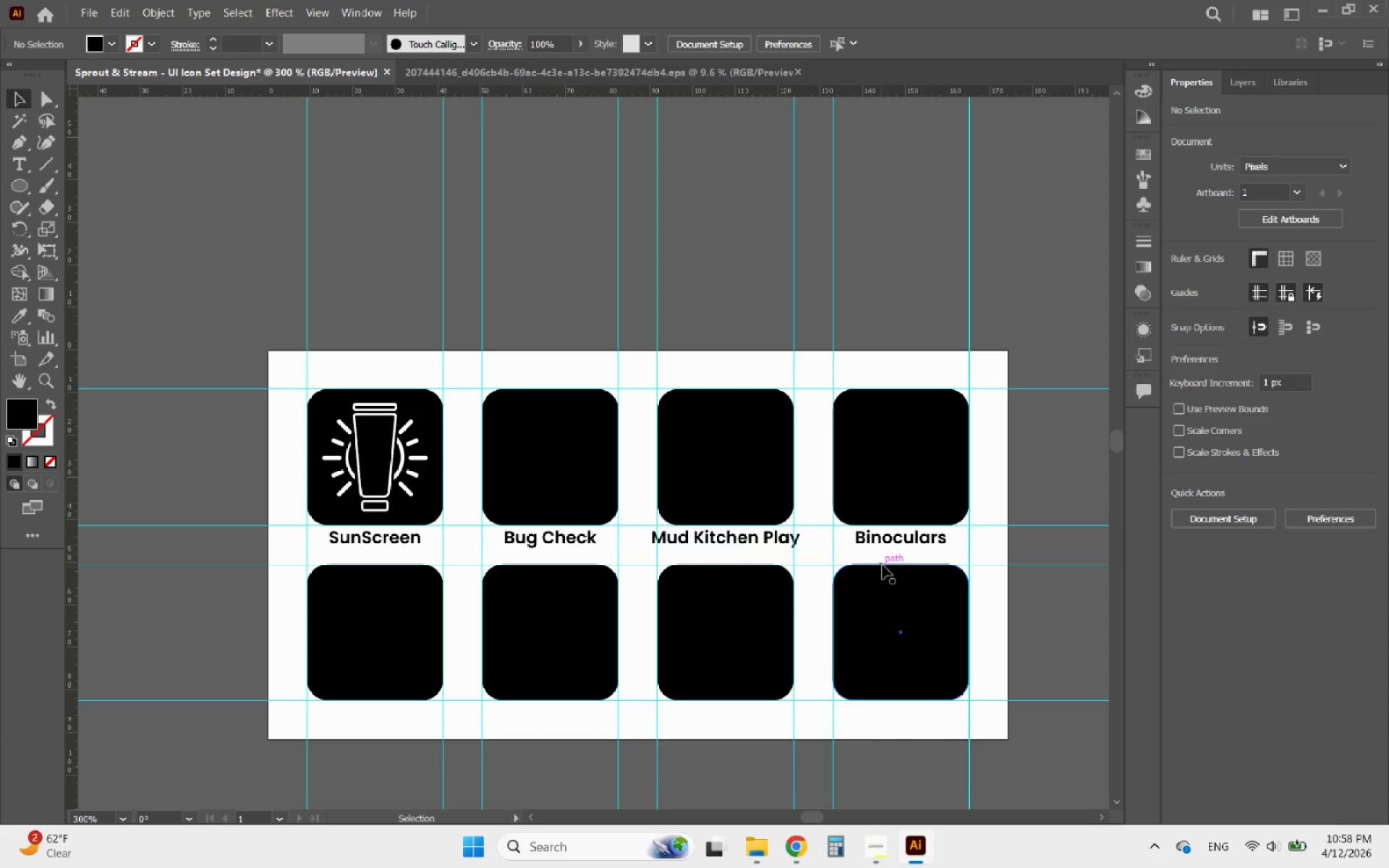 
left_click_drag(start_coordinate=[922, 550], to_coordinate=[611, 547])
 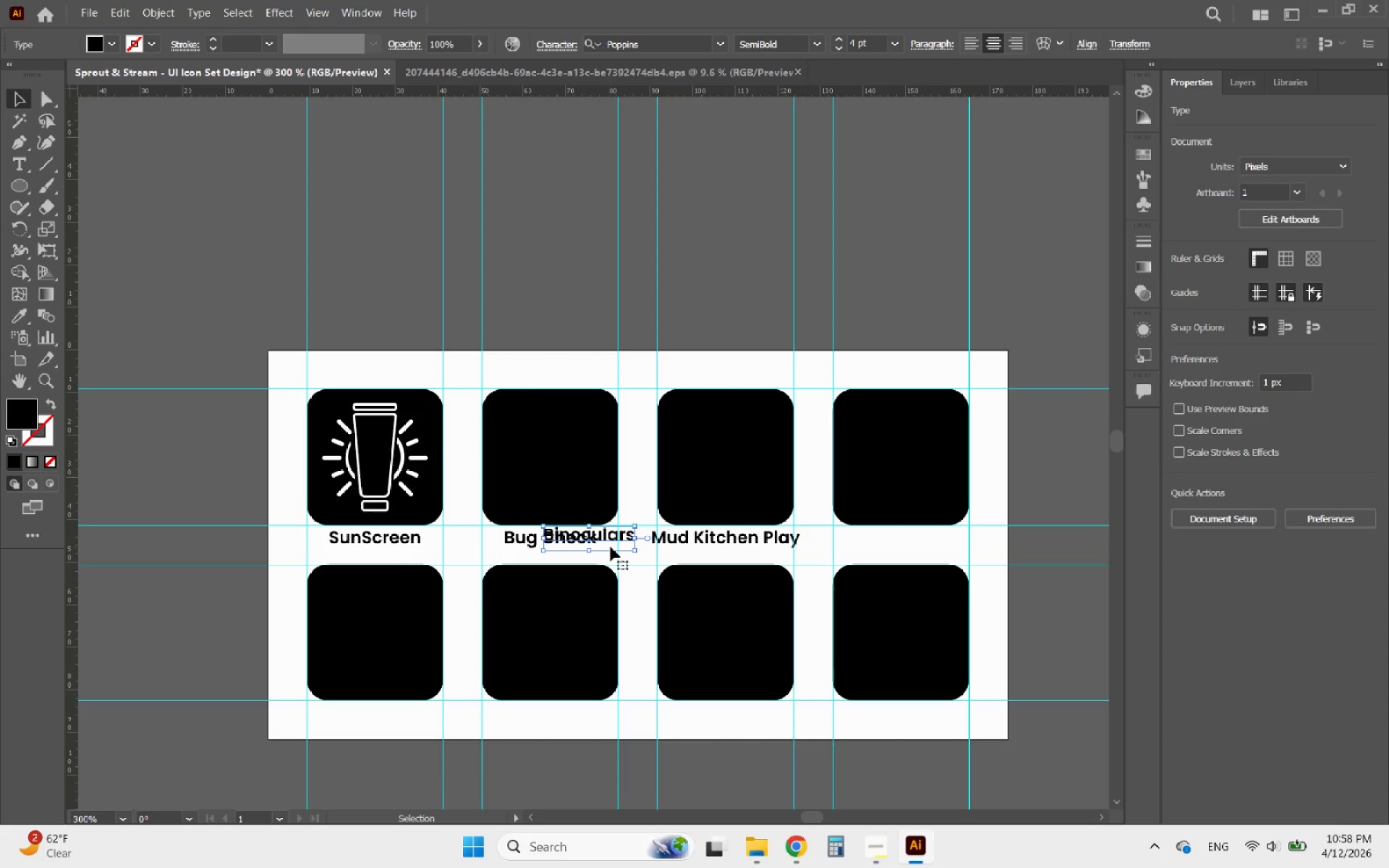 
key(Control+Z)
 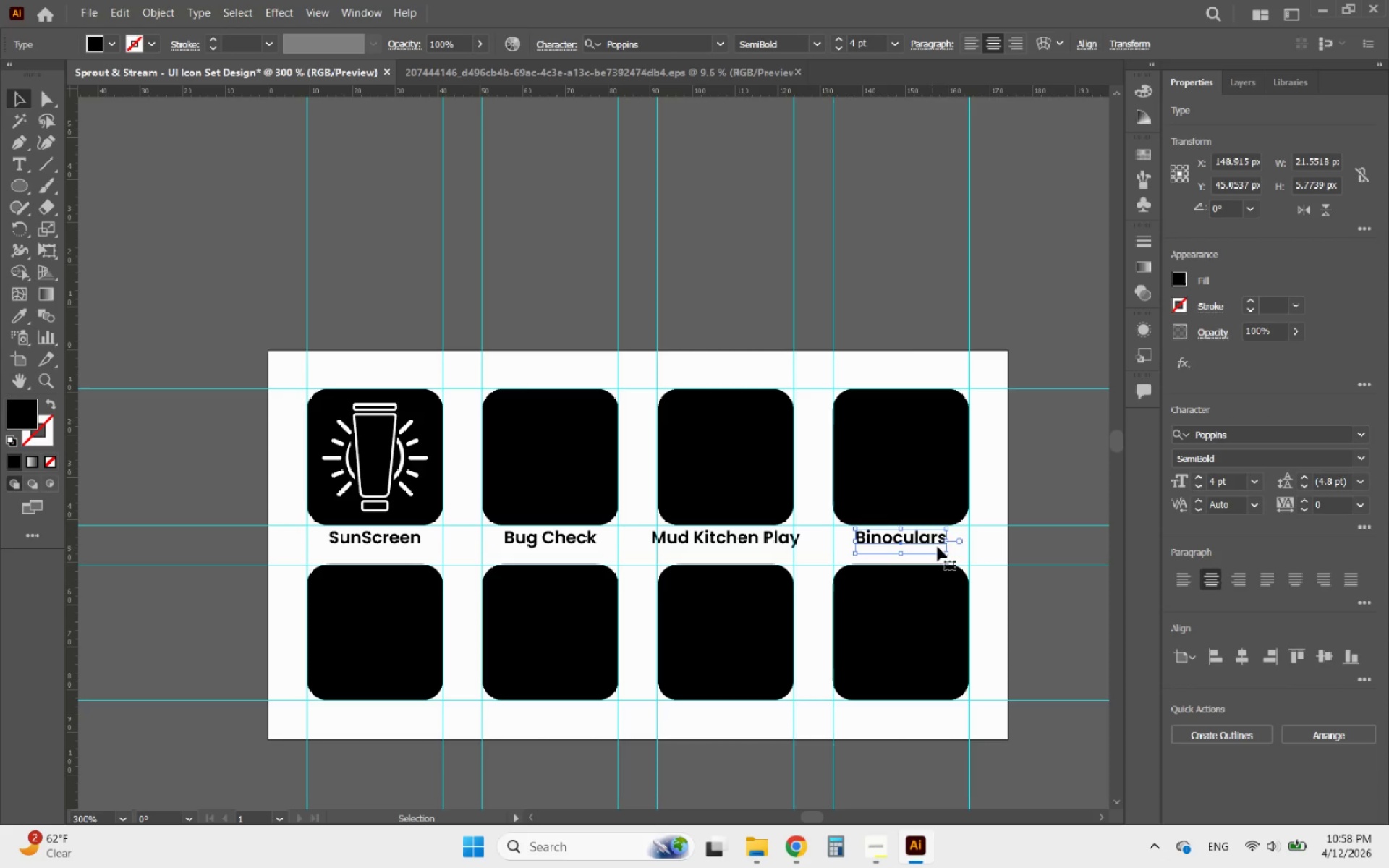 
left_click_drag(start_coordinate=[967, 545], to_coordinate=[392, 536])
 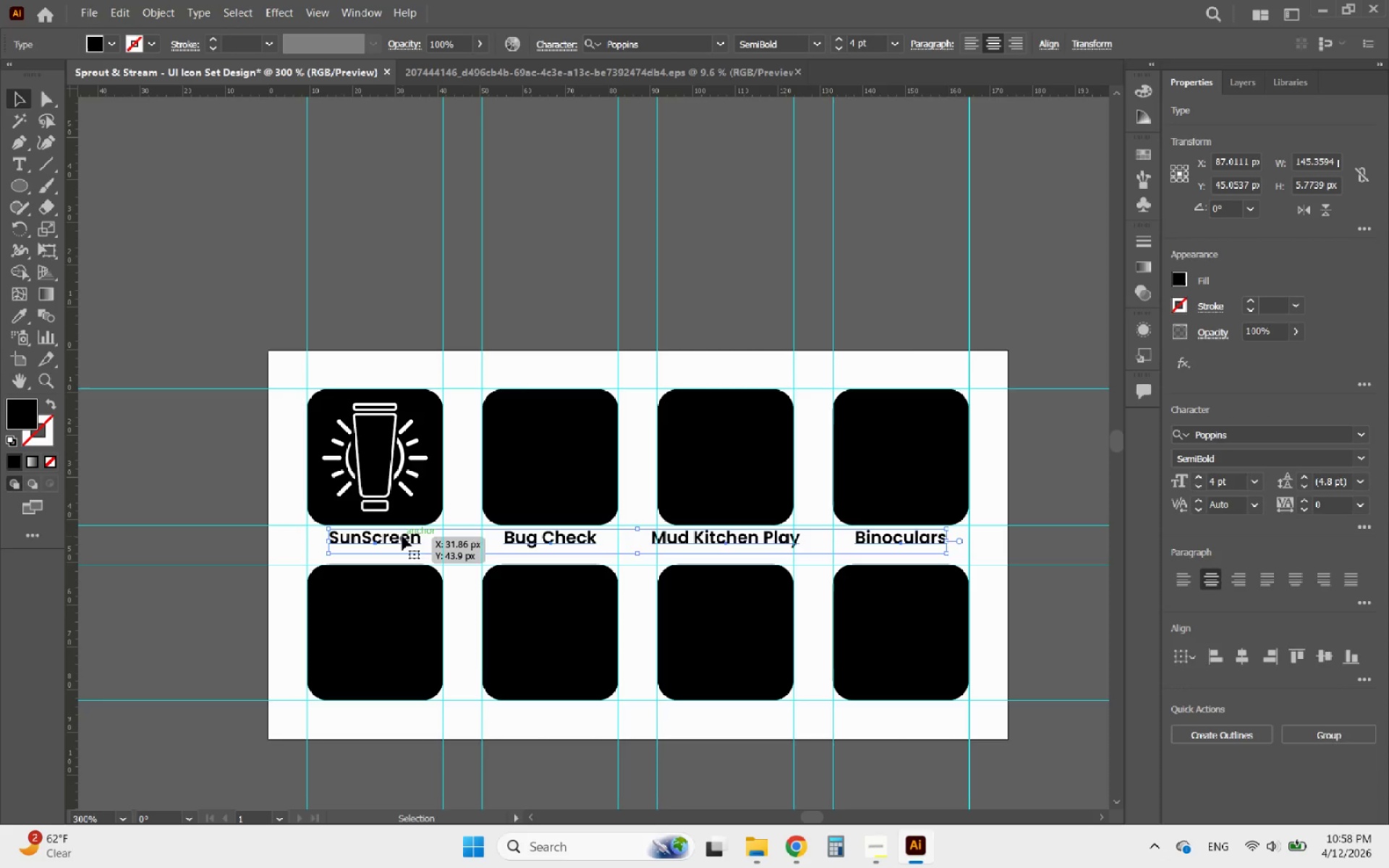 
hold_key(key=AltLeft, duration=3.02)
left_click_drag(start_coordinate=[412, 536], to_coordinate=[384, 710])
 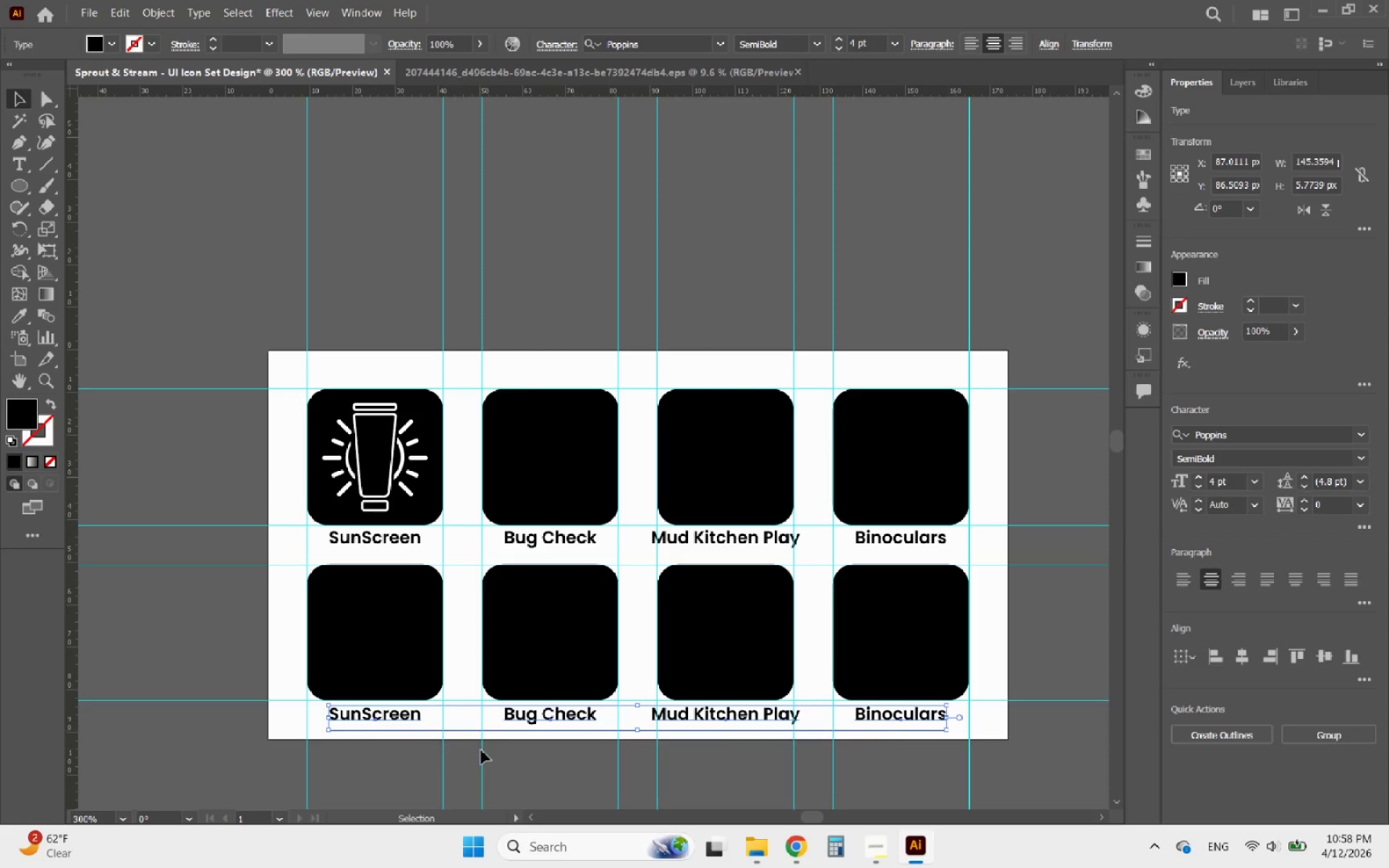 
hold_key(key=ShiftLeft, duration=2.66)
 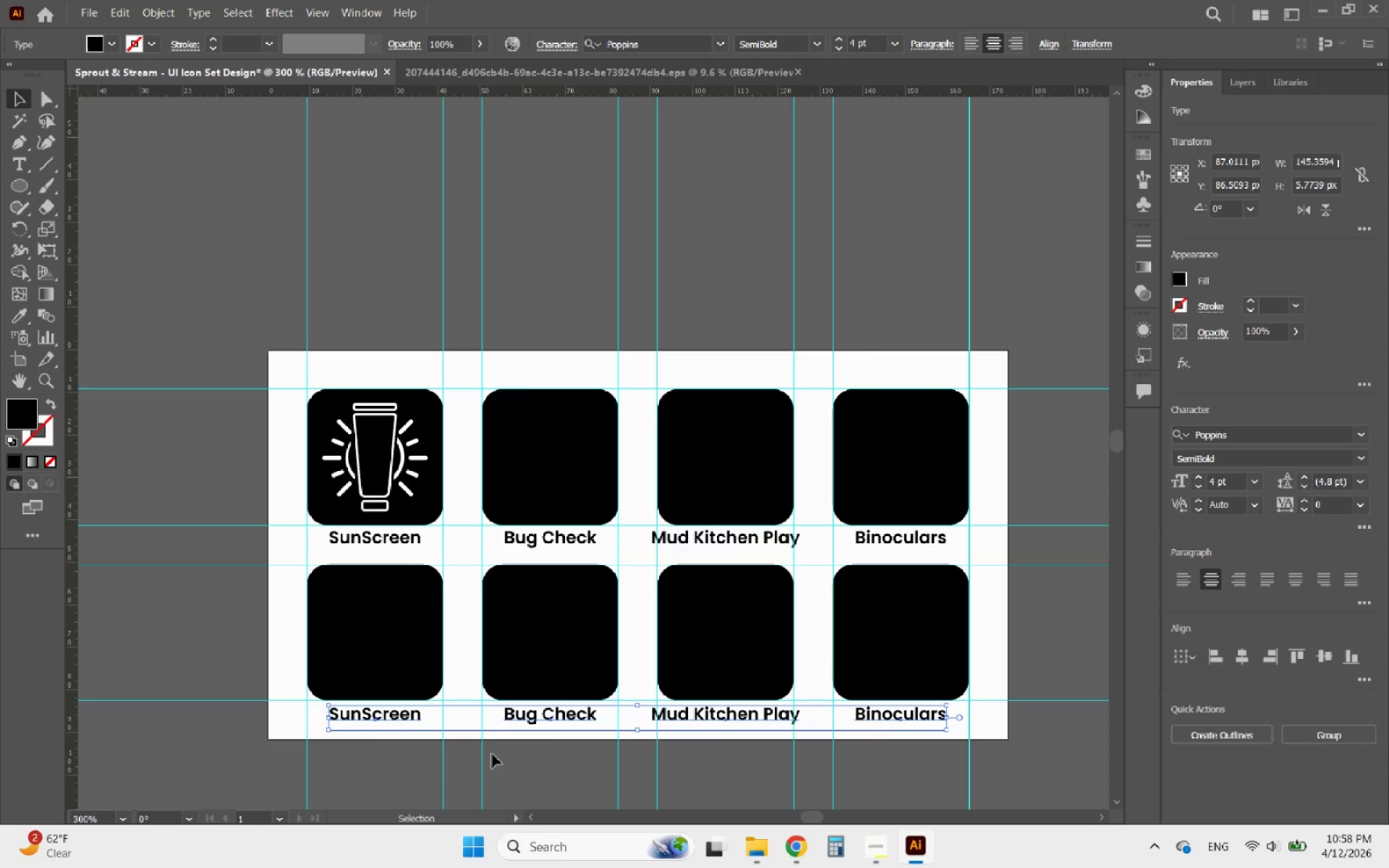 
left_click([498, 757])
 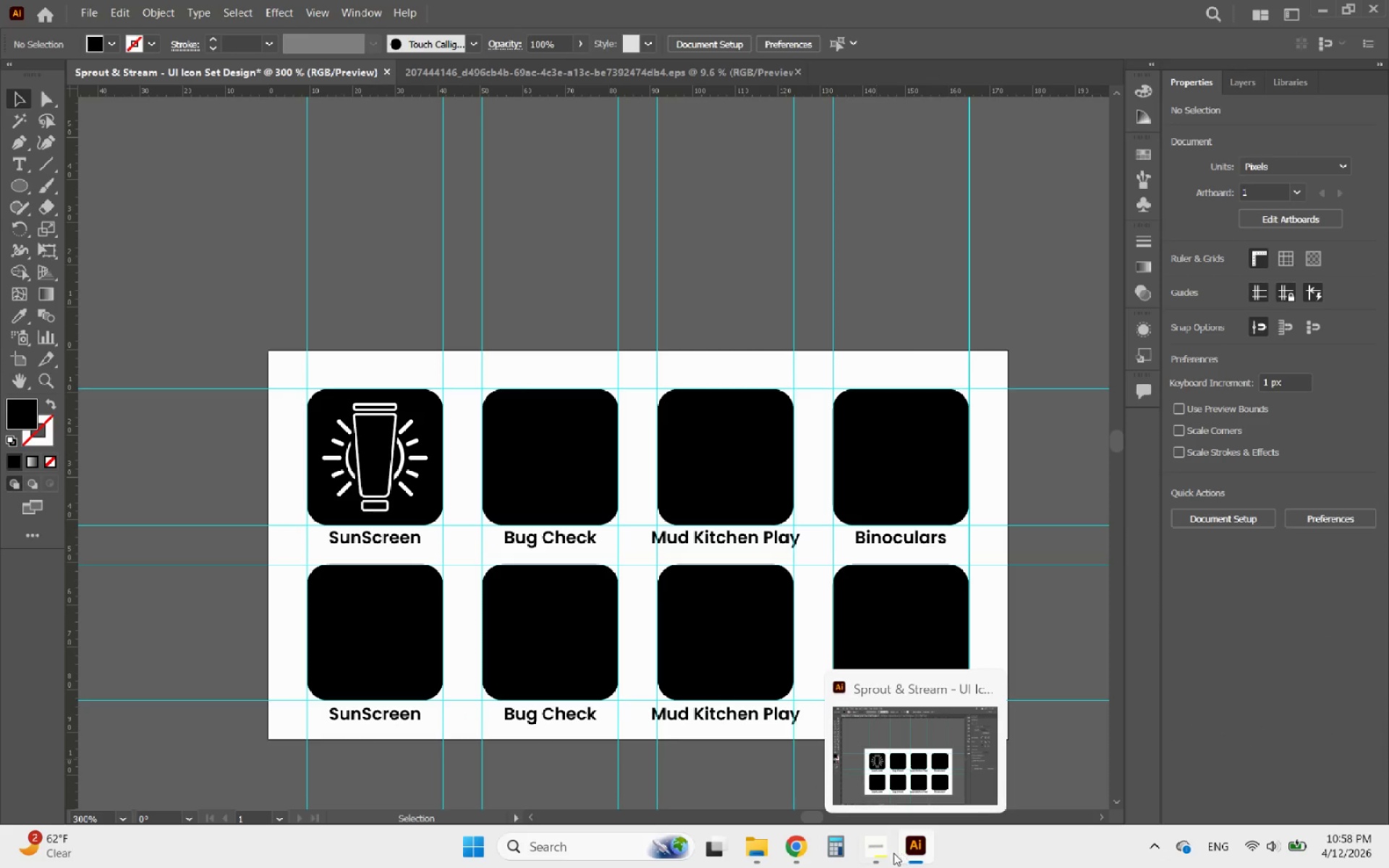 
left_click([877, 851])